 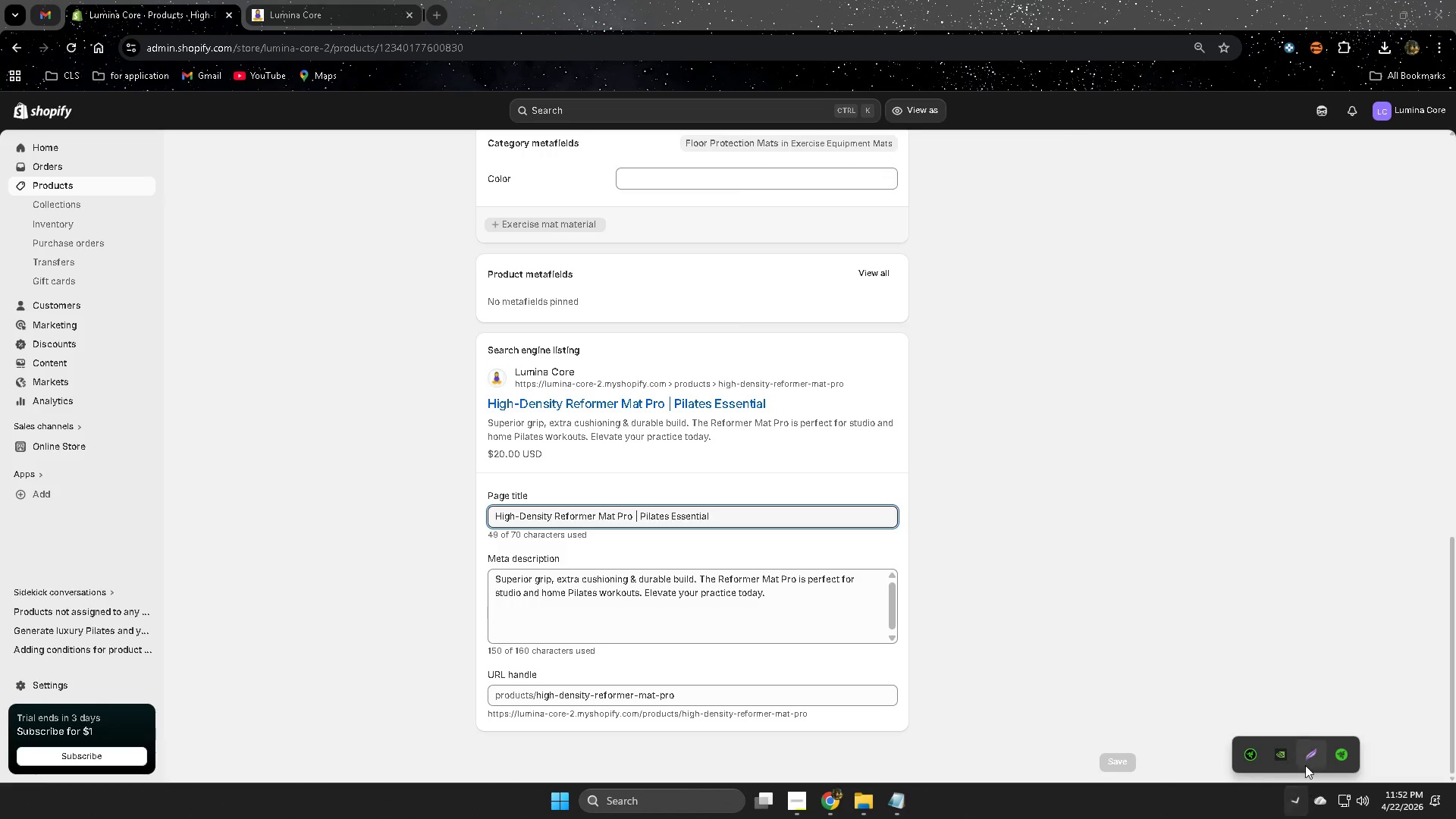 
left_click([1316, 759])
 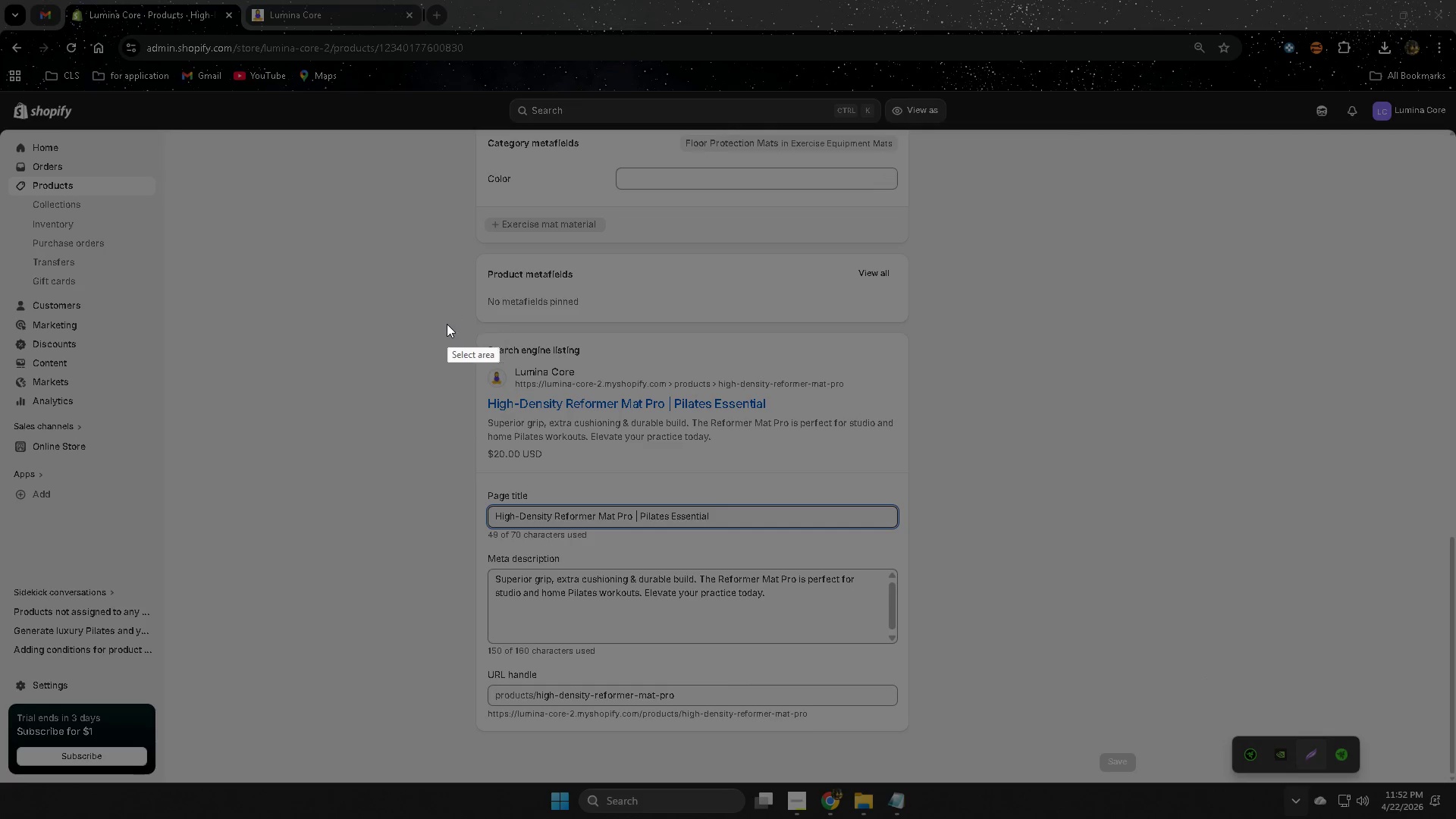 
left_click_drag(start_coordinate=[441, 330], to_coordinate=[956, 780])
 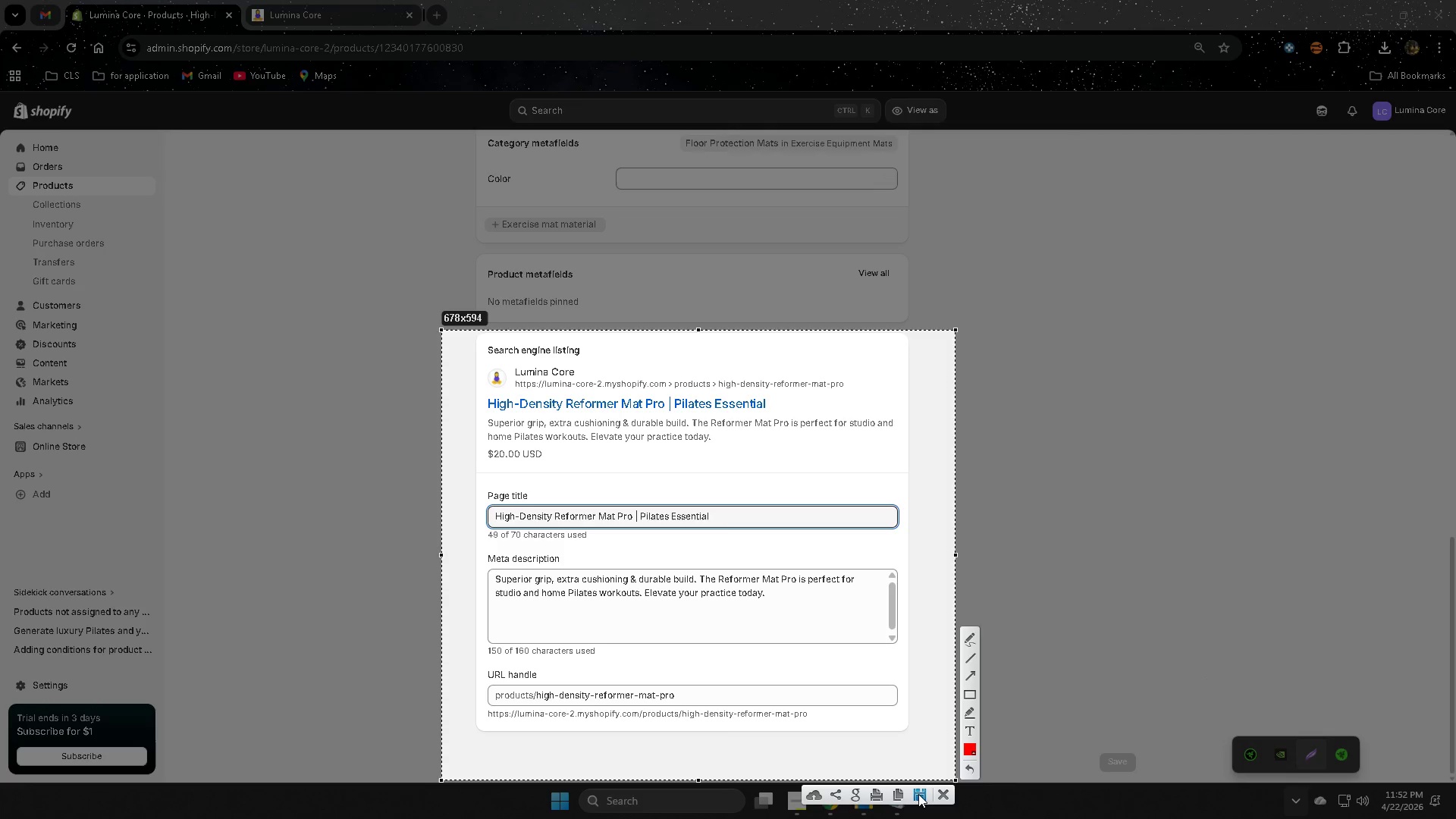 
left_click([918, 794])
 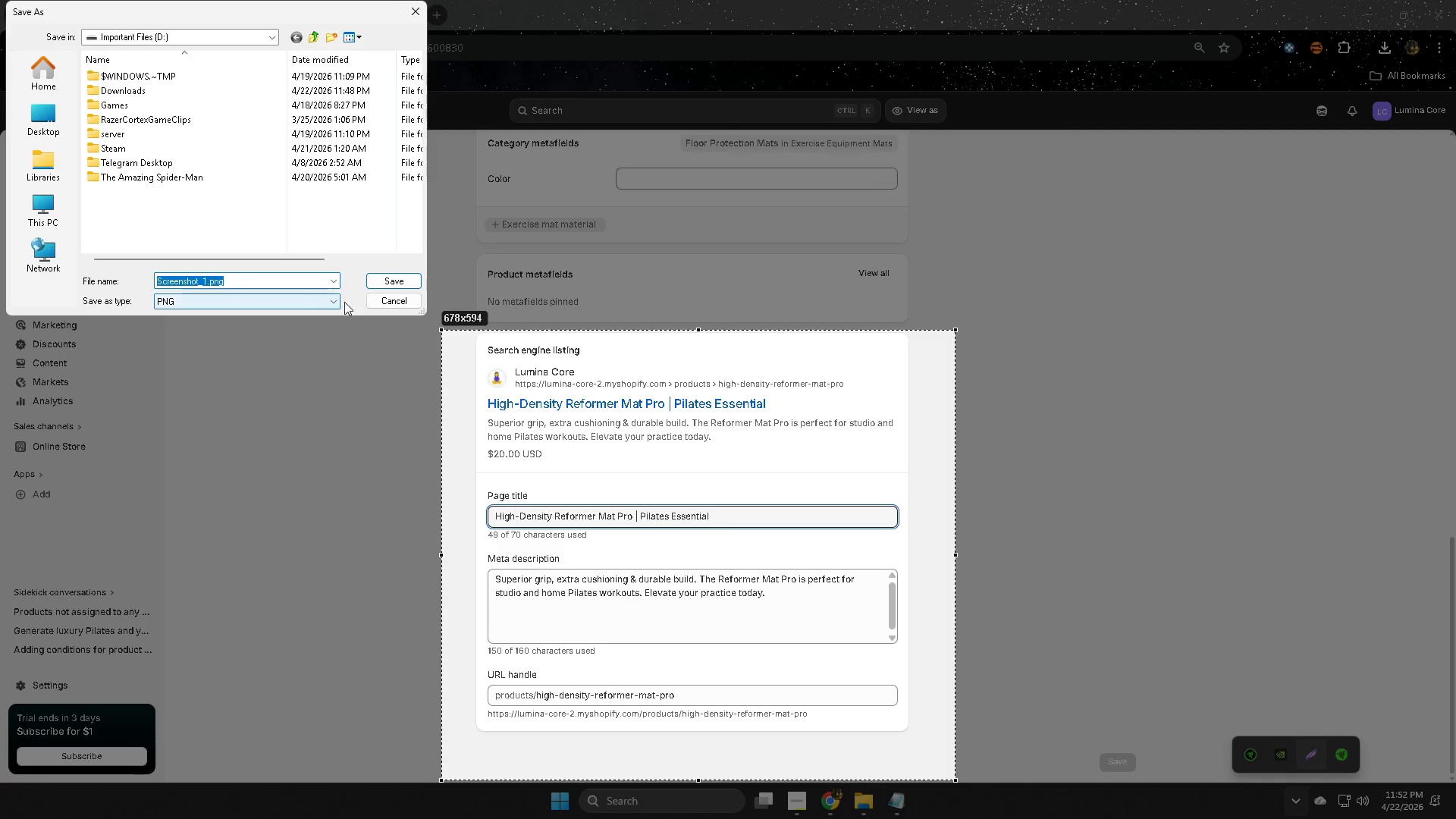 
left_click([386, 282])
 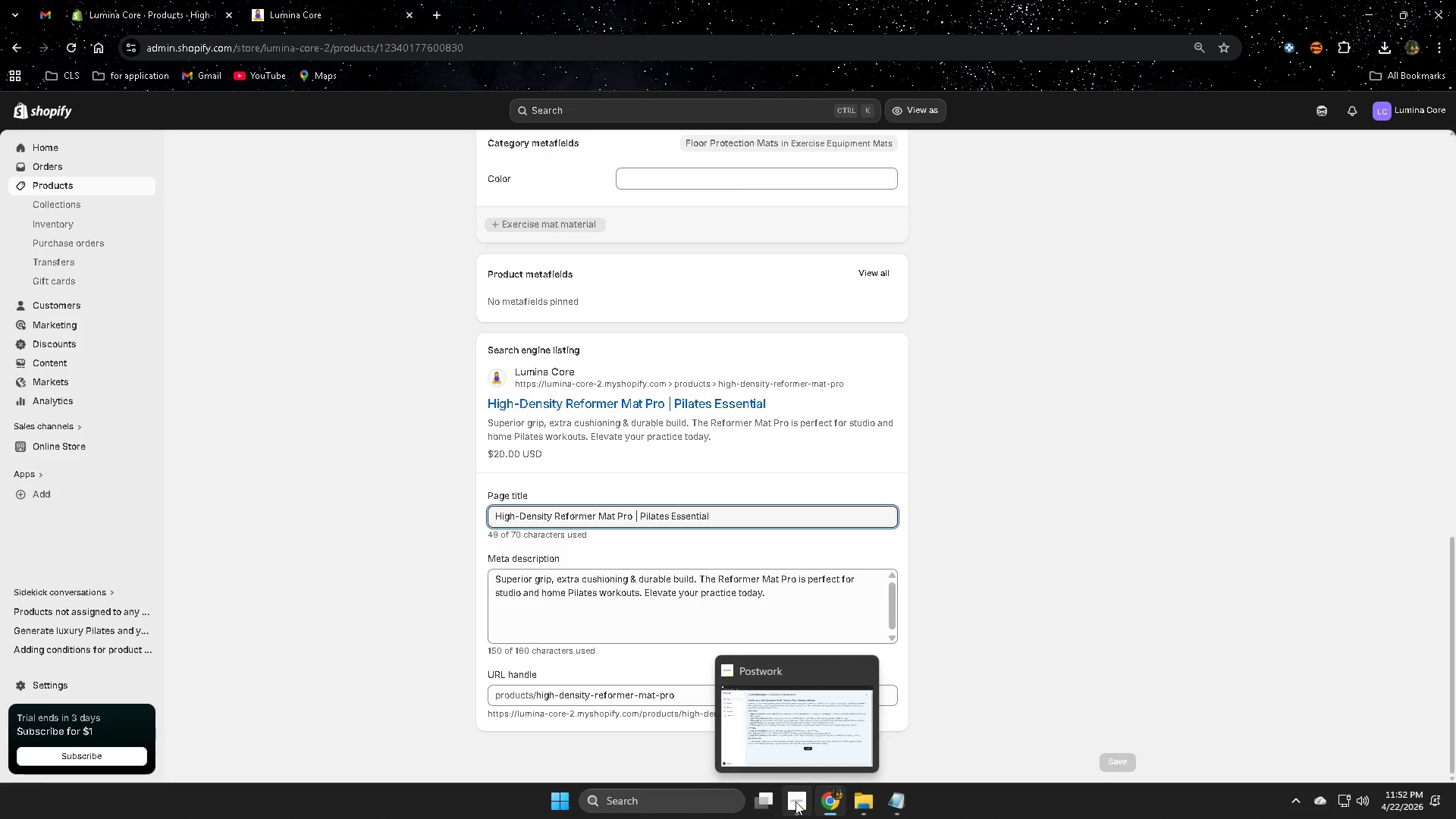 
left_click([335, 411])
 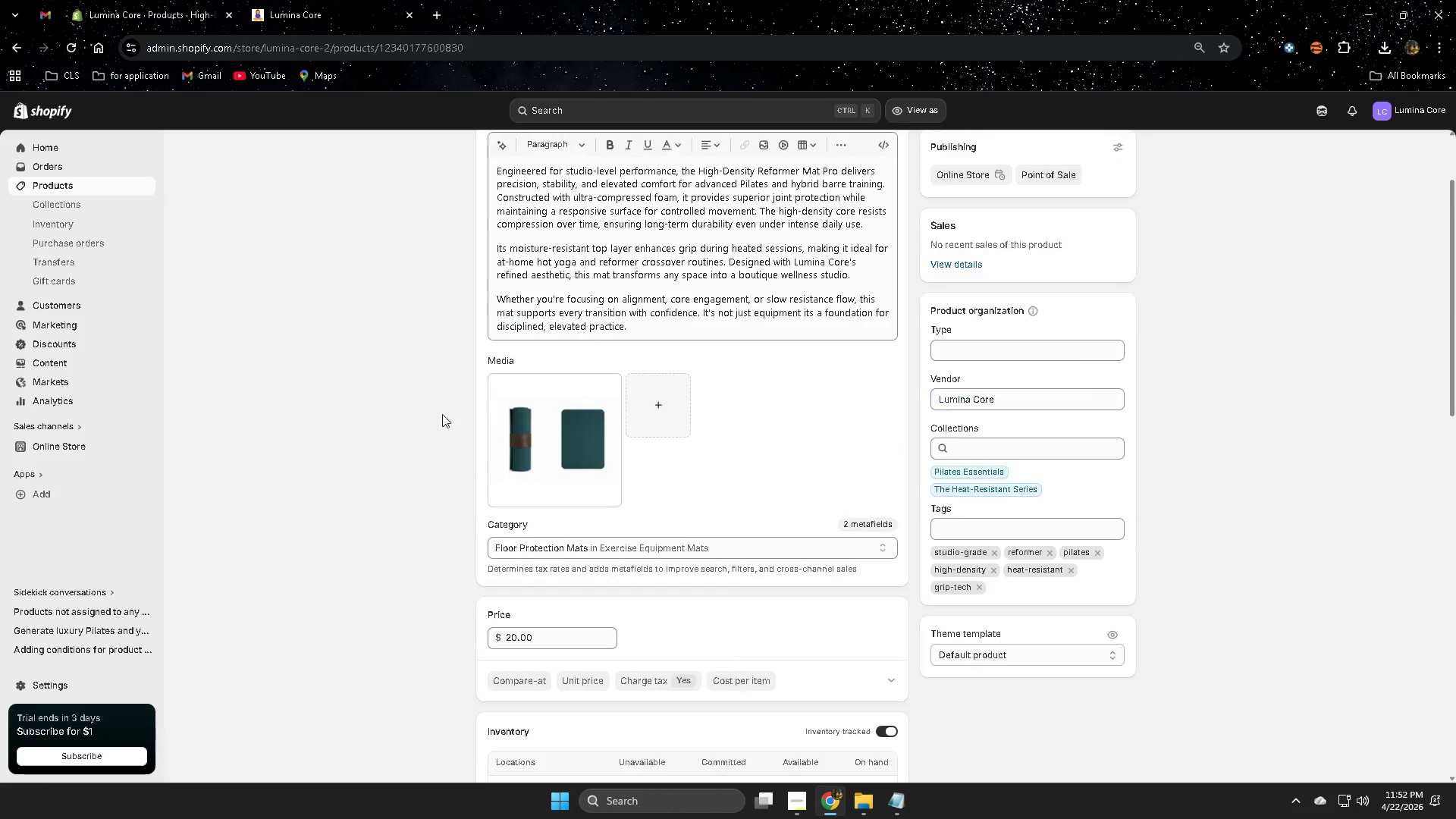 
left_click([559, 425])
 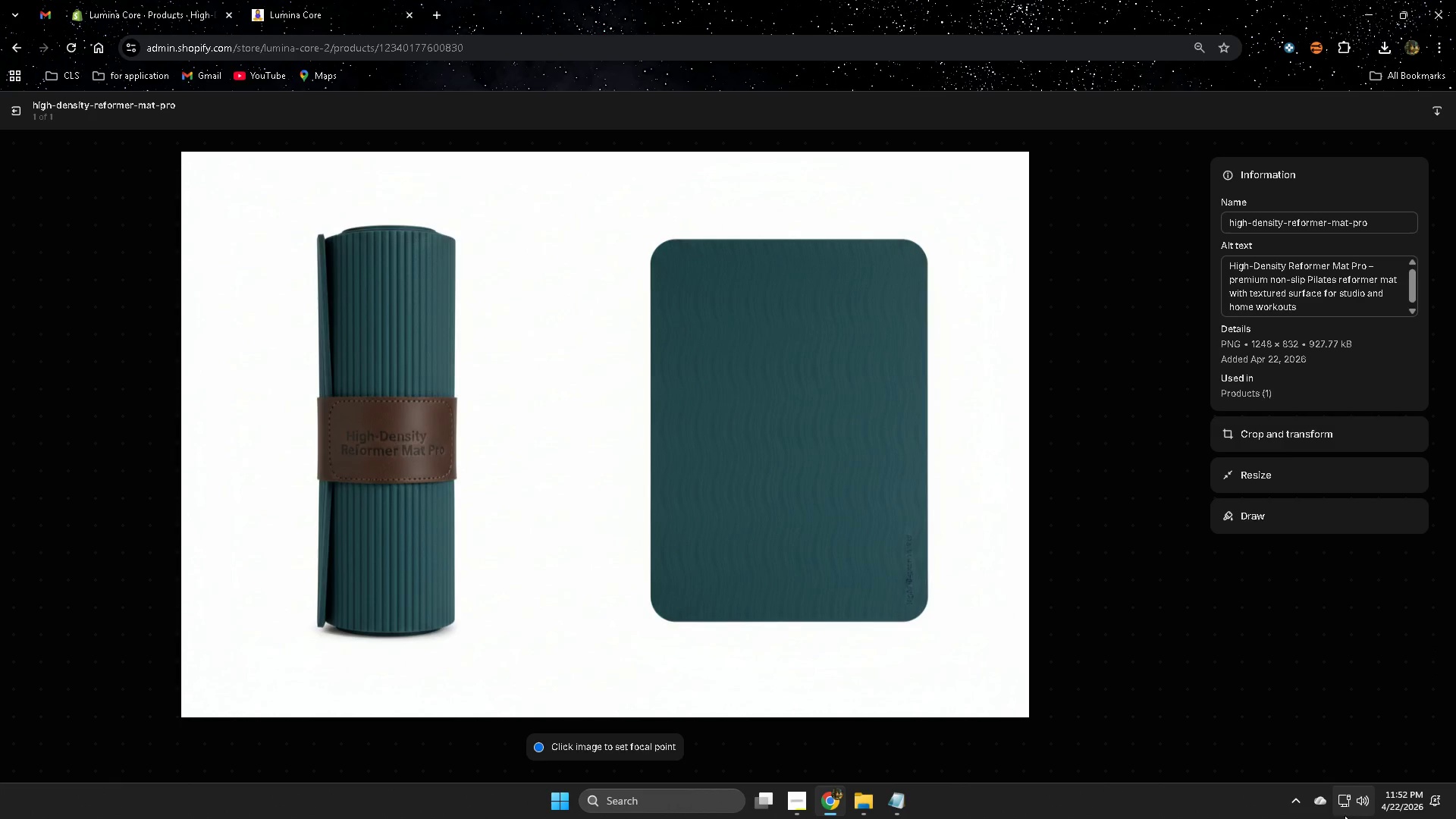 
scroll: coordinate [375, 404], scroll_direction: up, amount: 13.0
 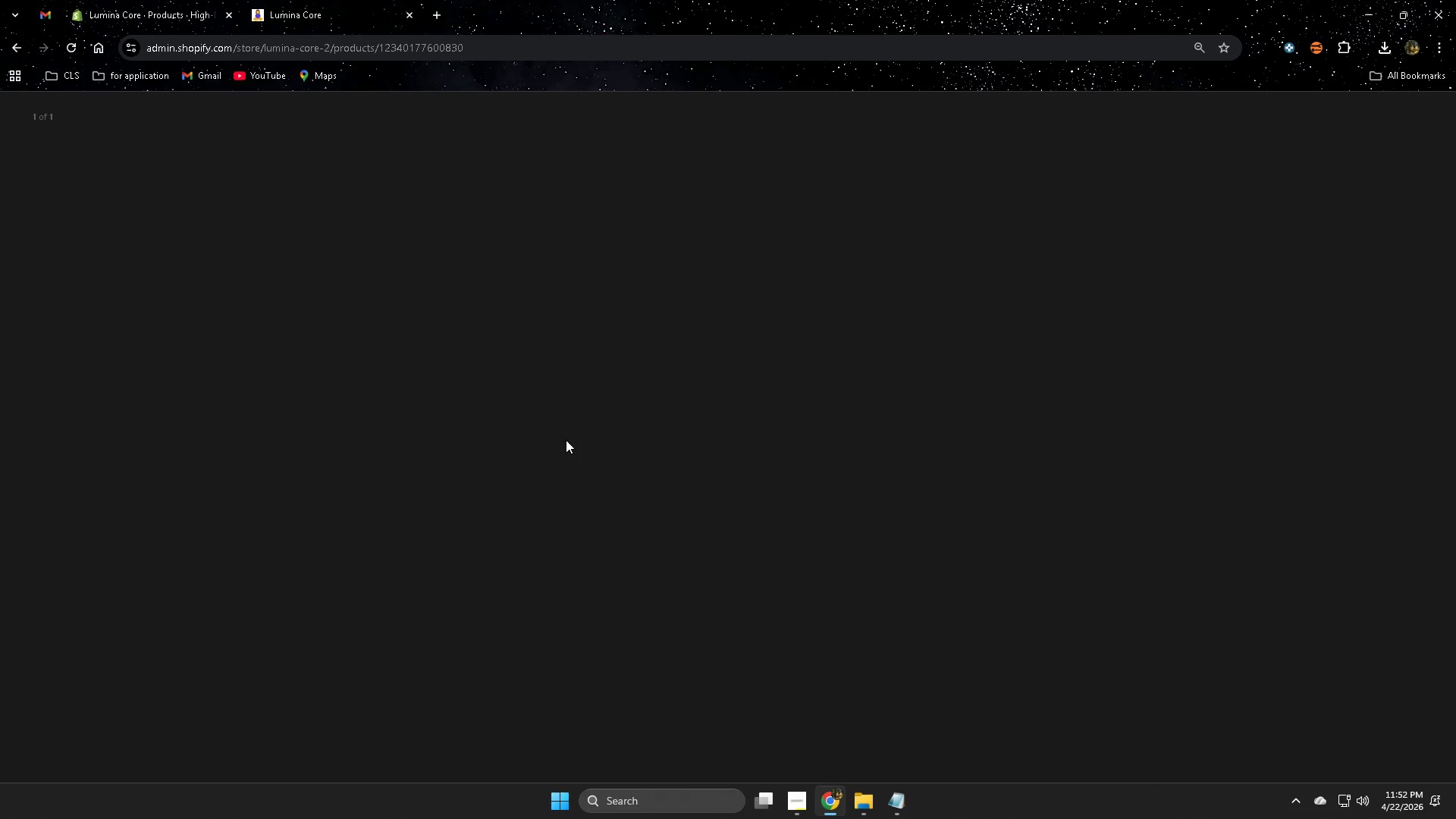 
left_click([1300, 800])
 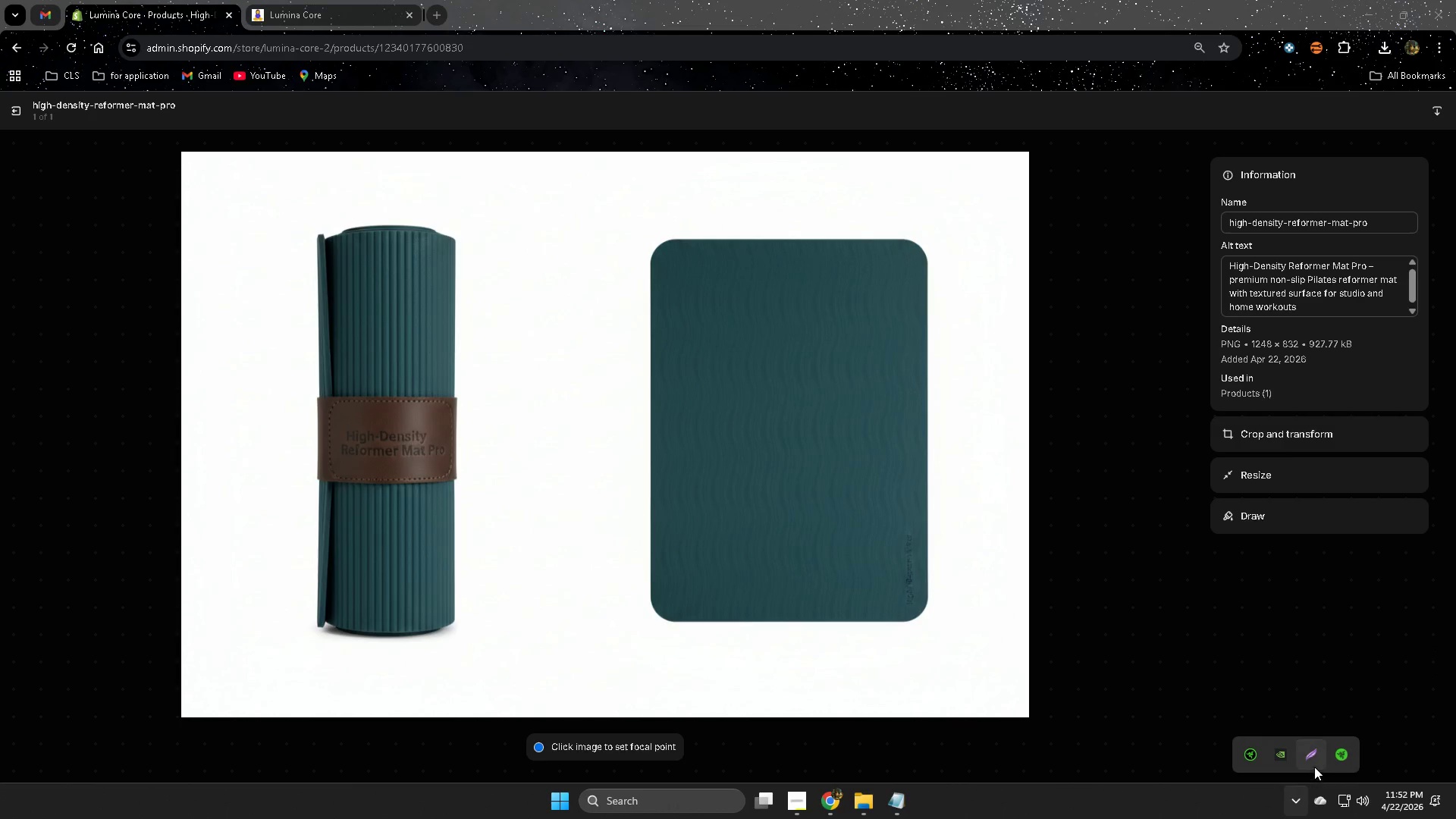 
left_click([1314, 765])
 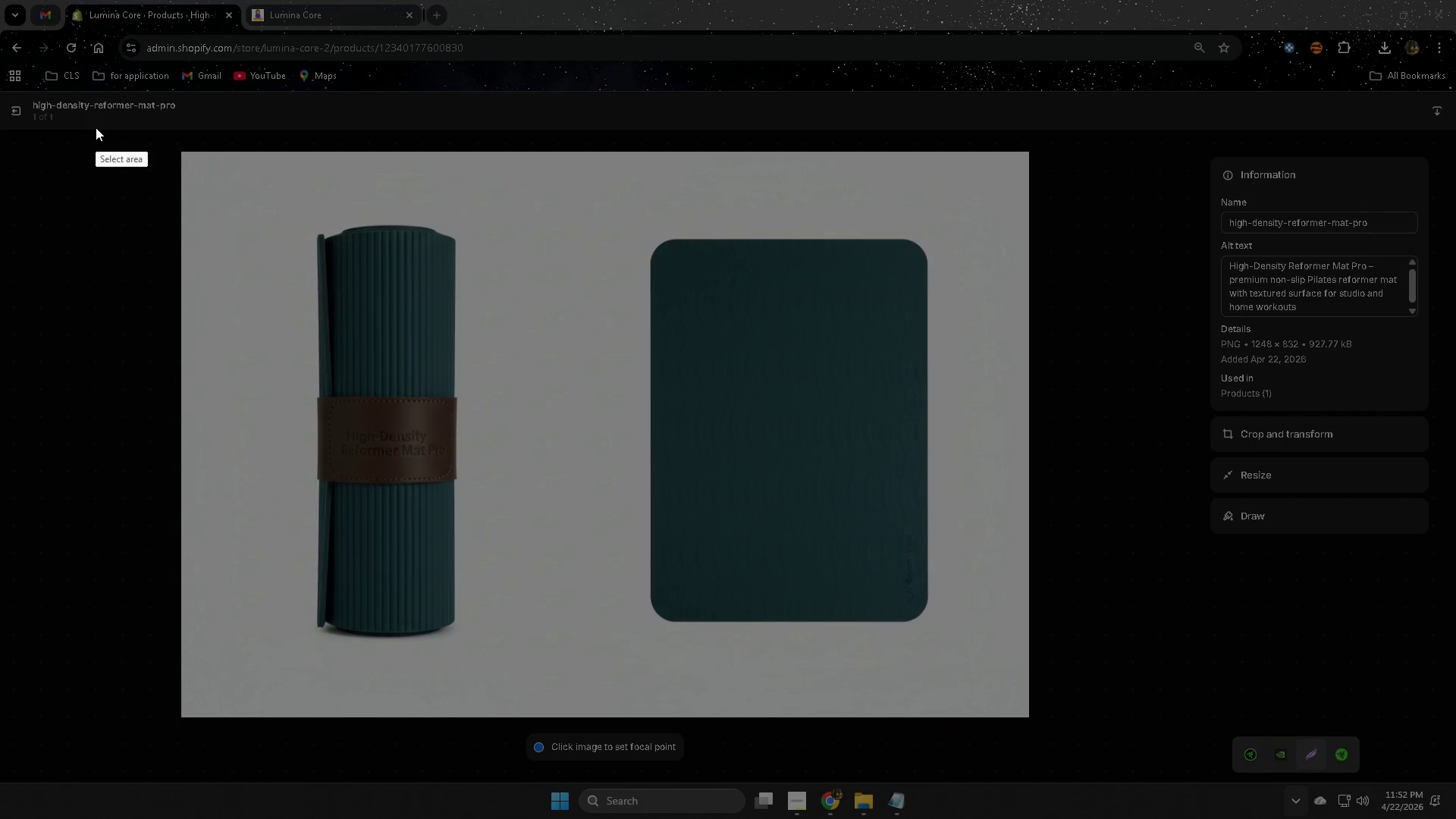 
left_click_drag(start_coordinate=[70, 133], to_coordinate=[1452, 768])
 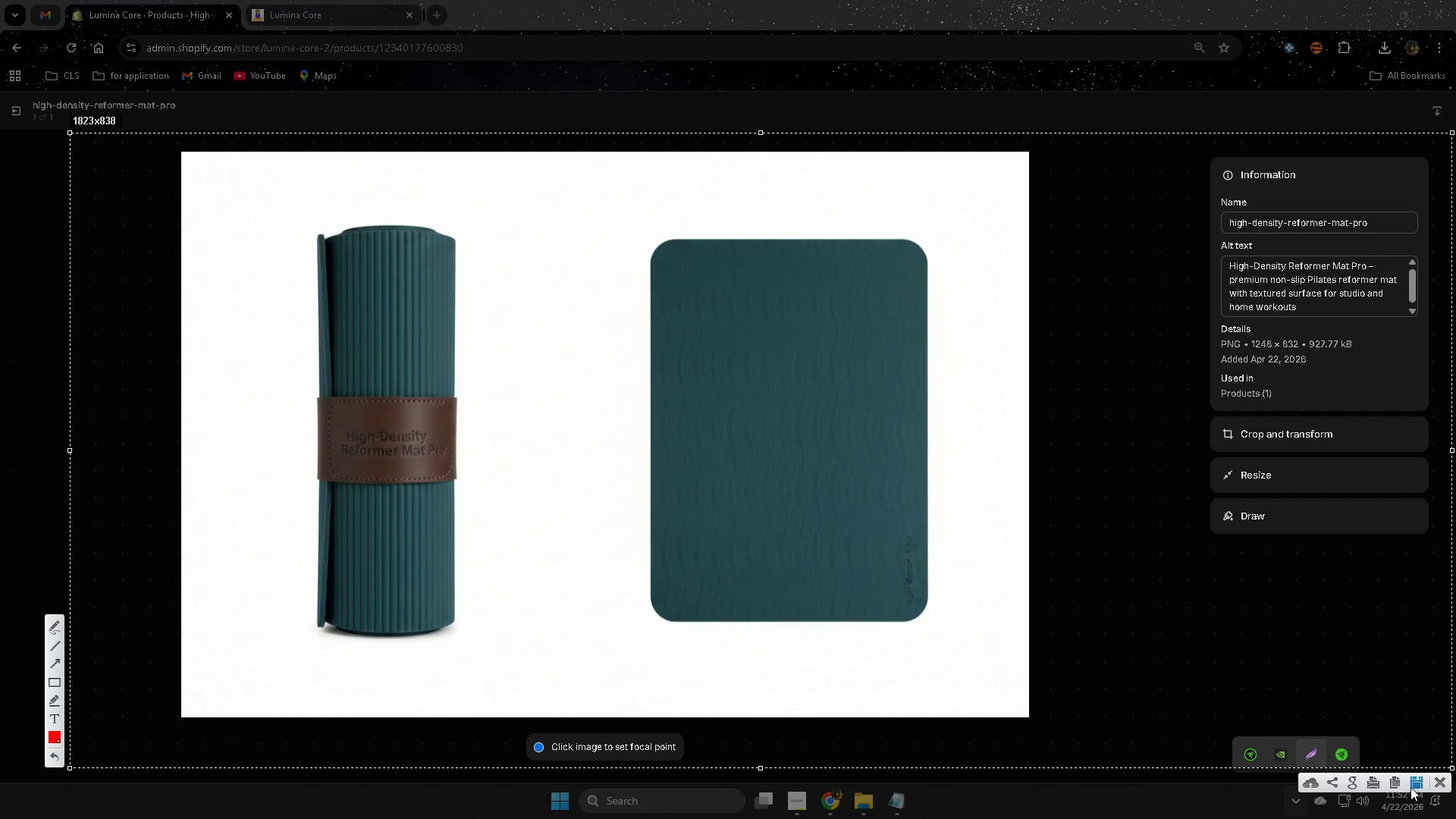 
left_click([1418, 783])
 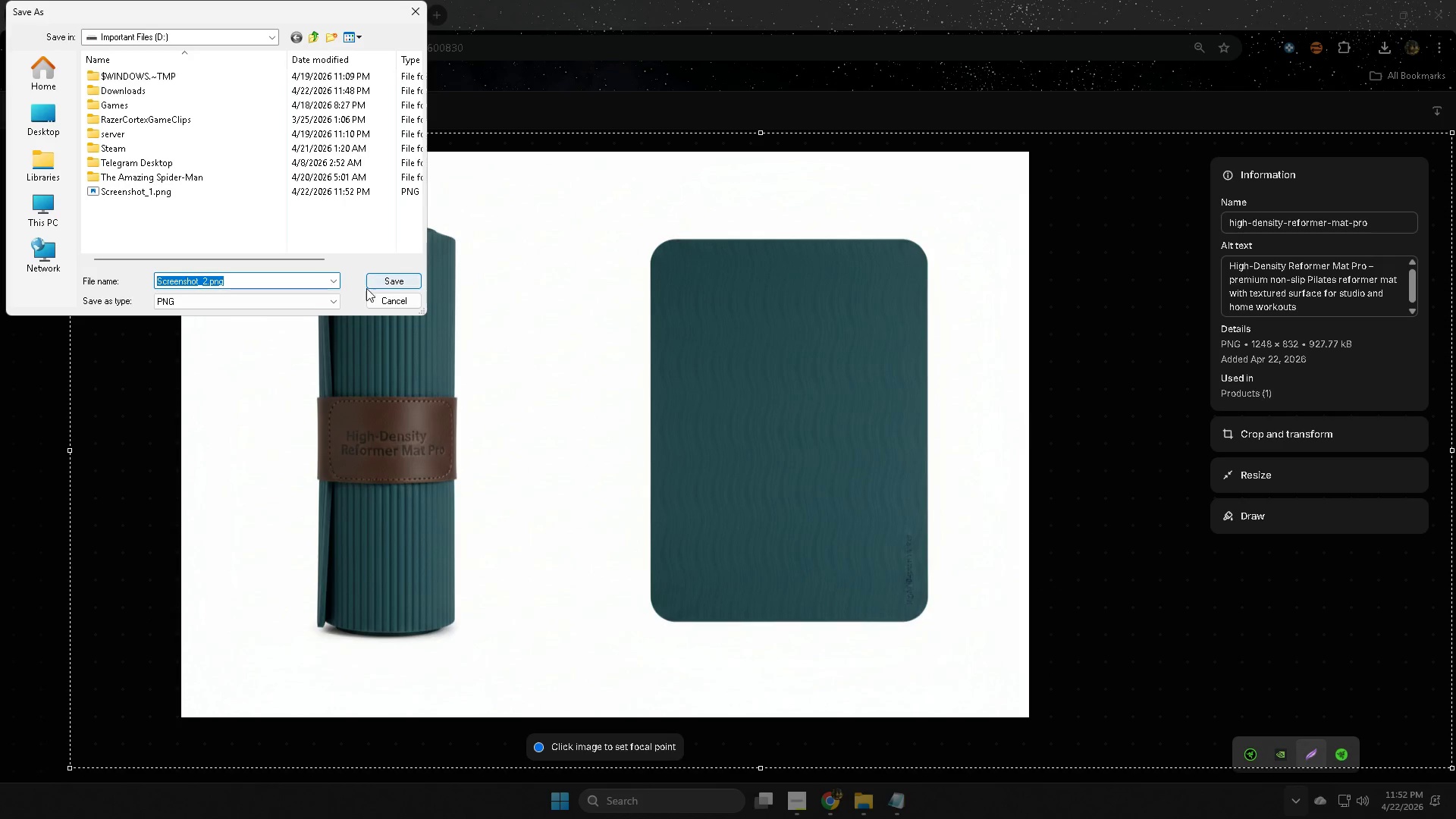 
left_click([389, 278])
 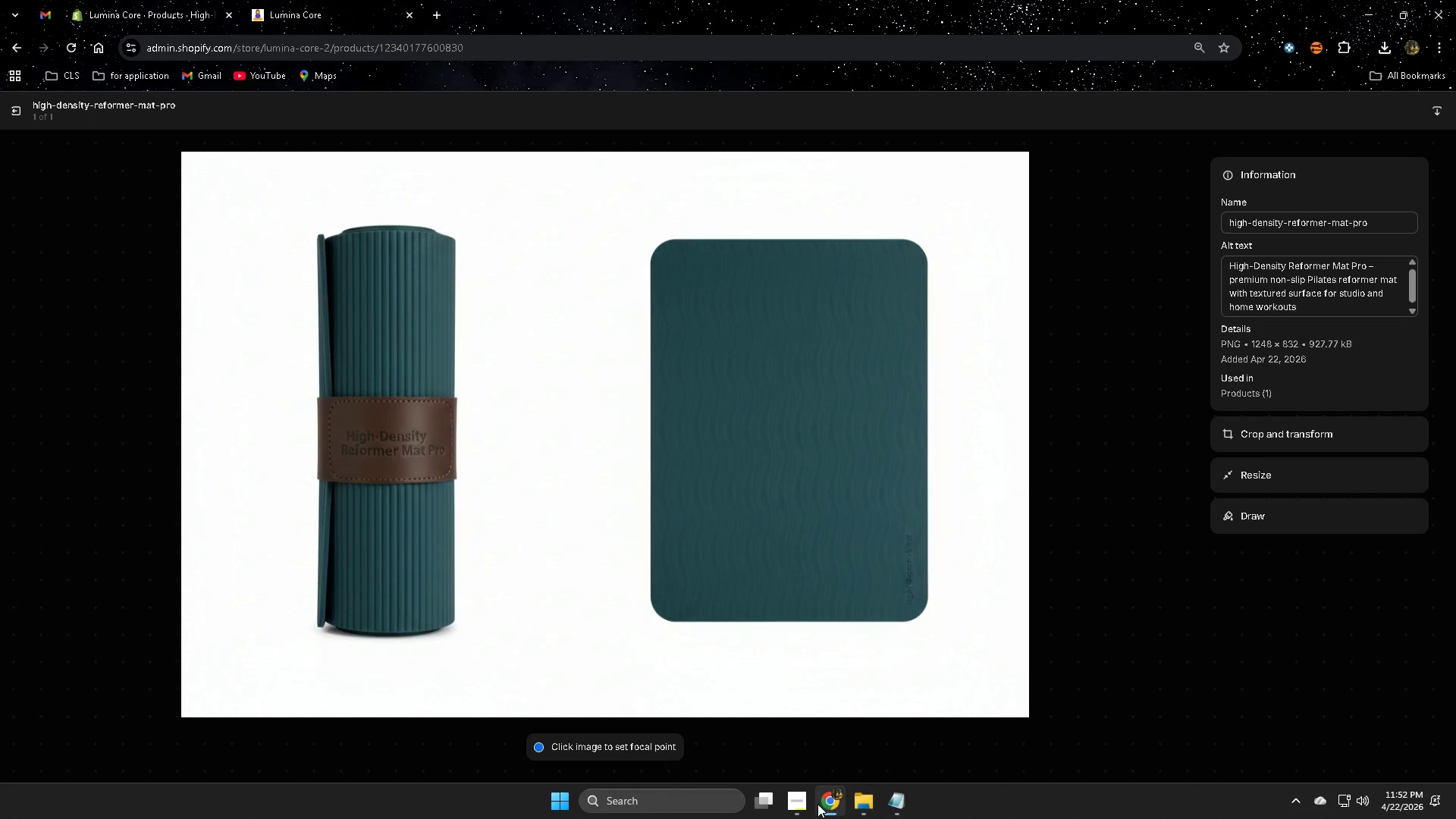 
left_click([789, 799])